 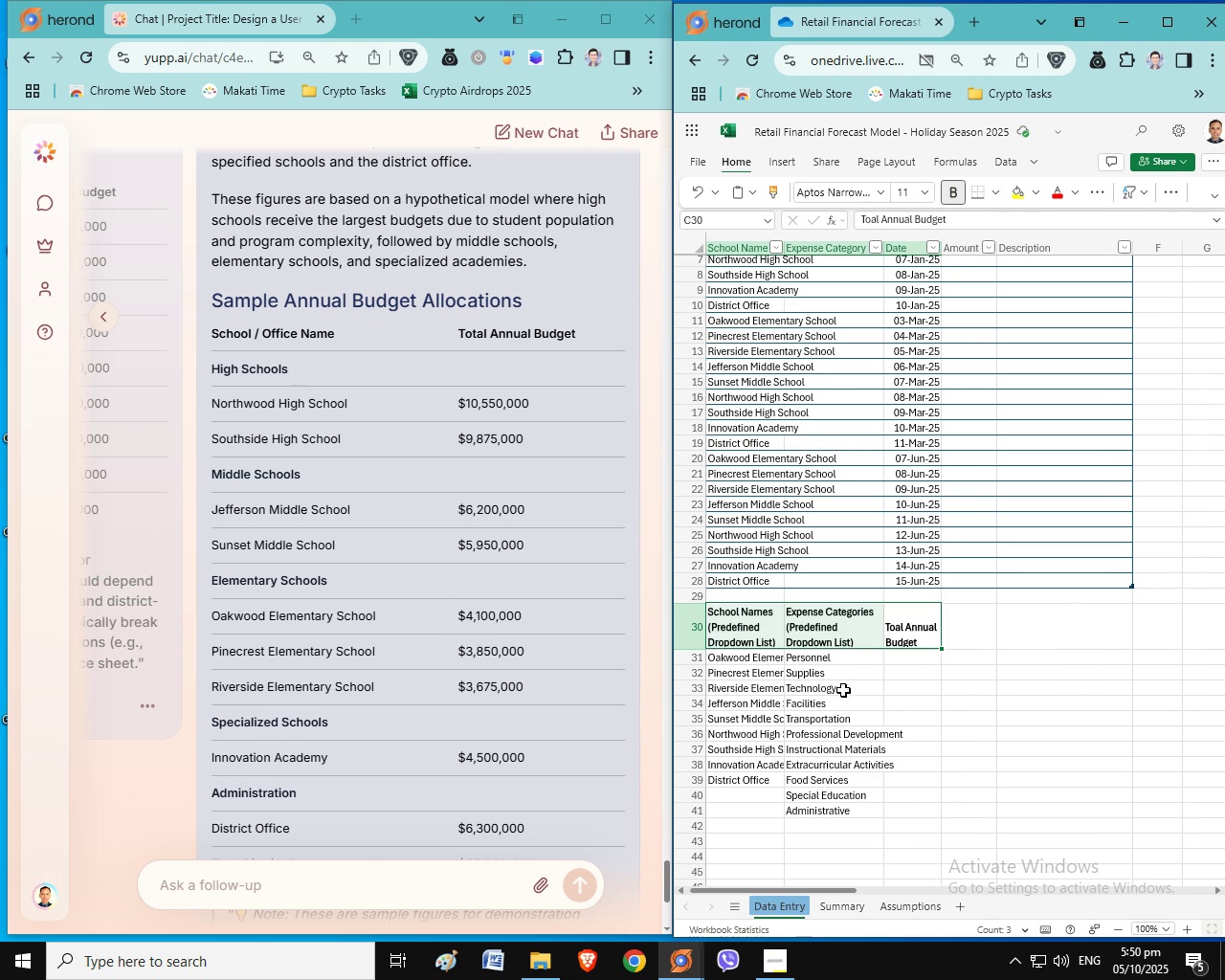 
scroll: coordinate [439, 785], scroll_direction: up, amount: 1.0
 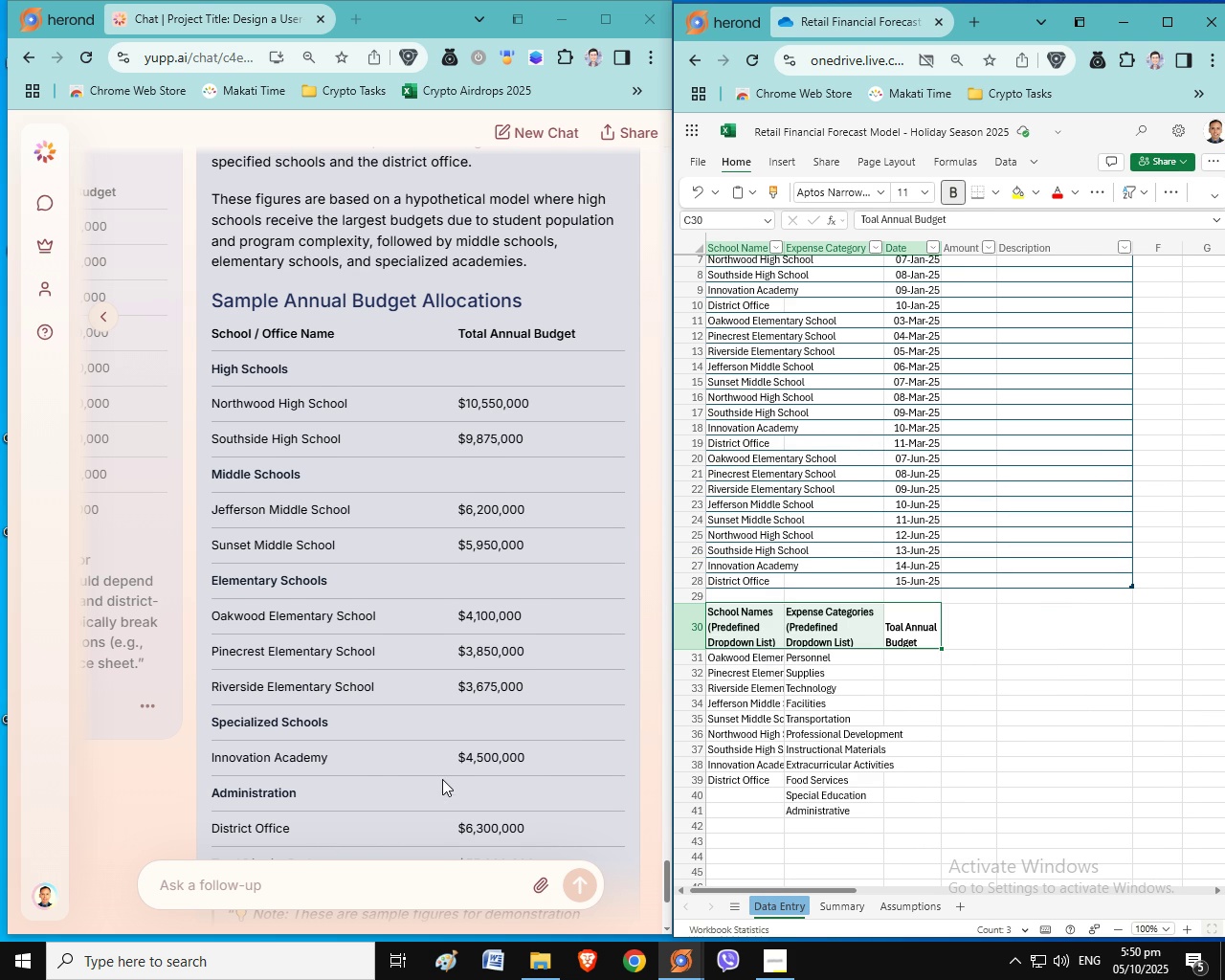 
scroll: coordinate [877, 747], scroll_direction: down, amount: 2.0
 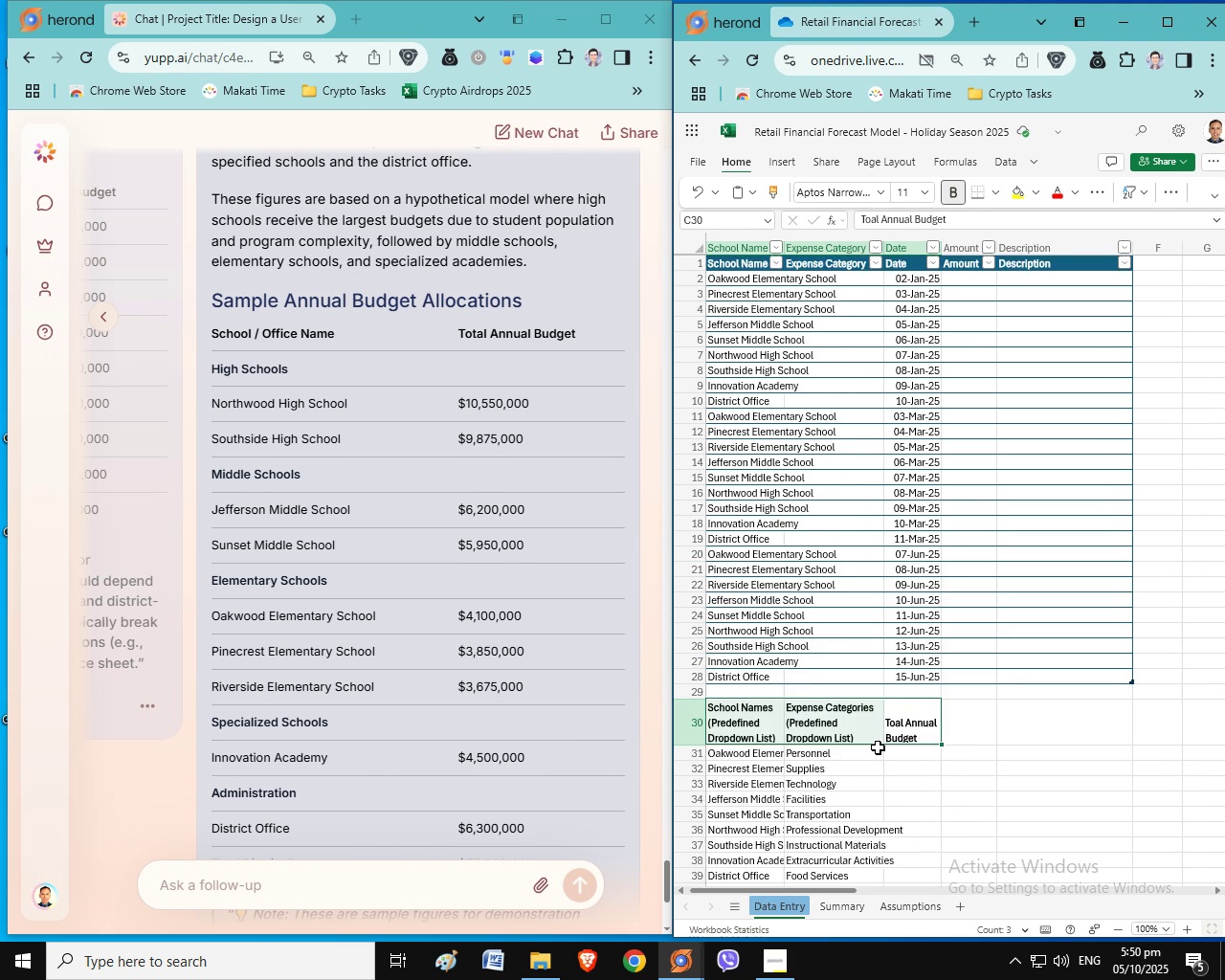 
scroll: coordinate [878, 747], scroll_direction: up, amount: 2.0
 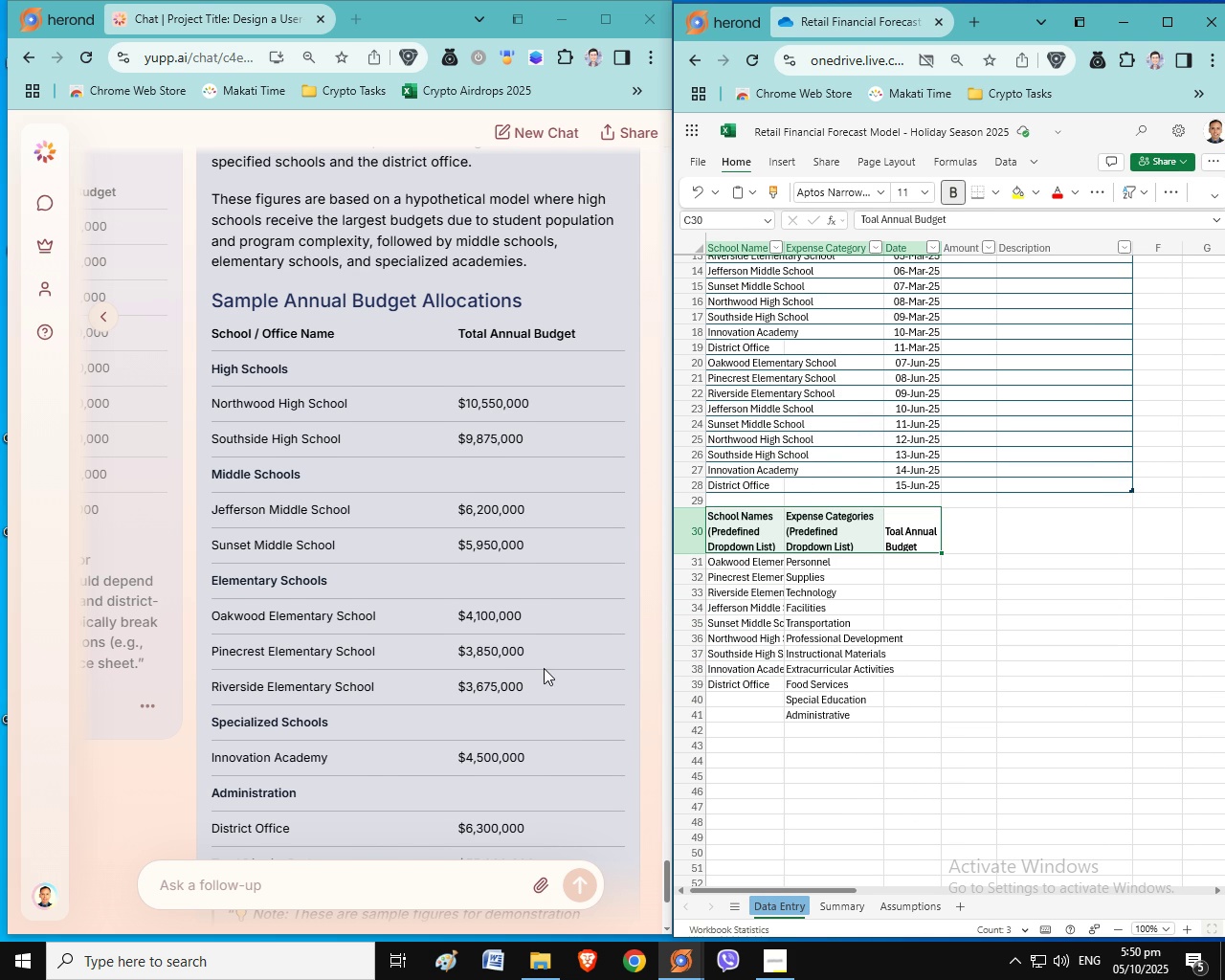 
scroll: coordinate [526, 663], scroll_direction: down, amount: 3.0